 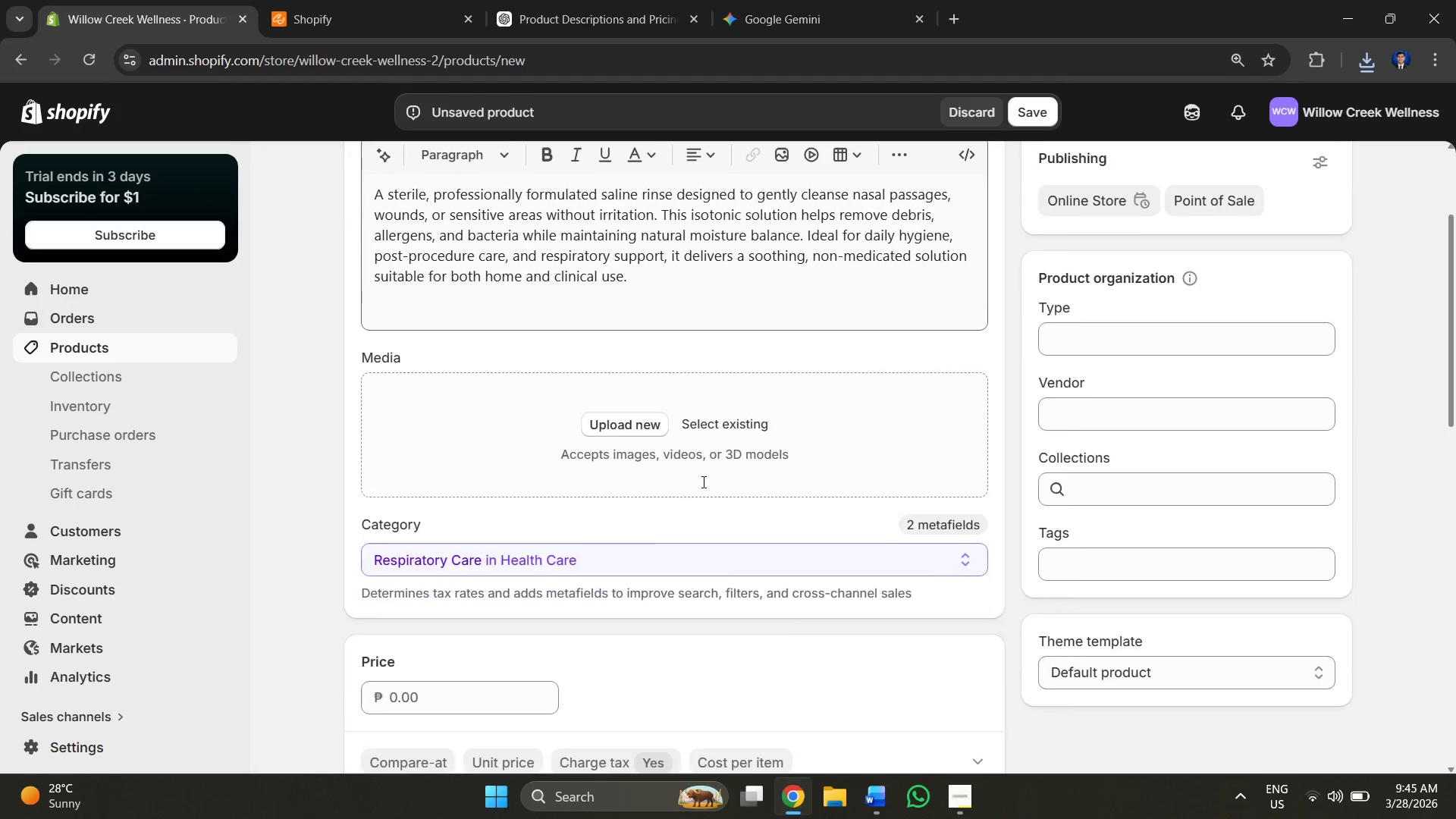 
scroll: coordinate [698, 482], scroll_direction: up, amount: 2.0
 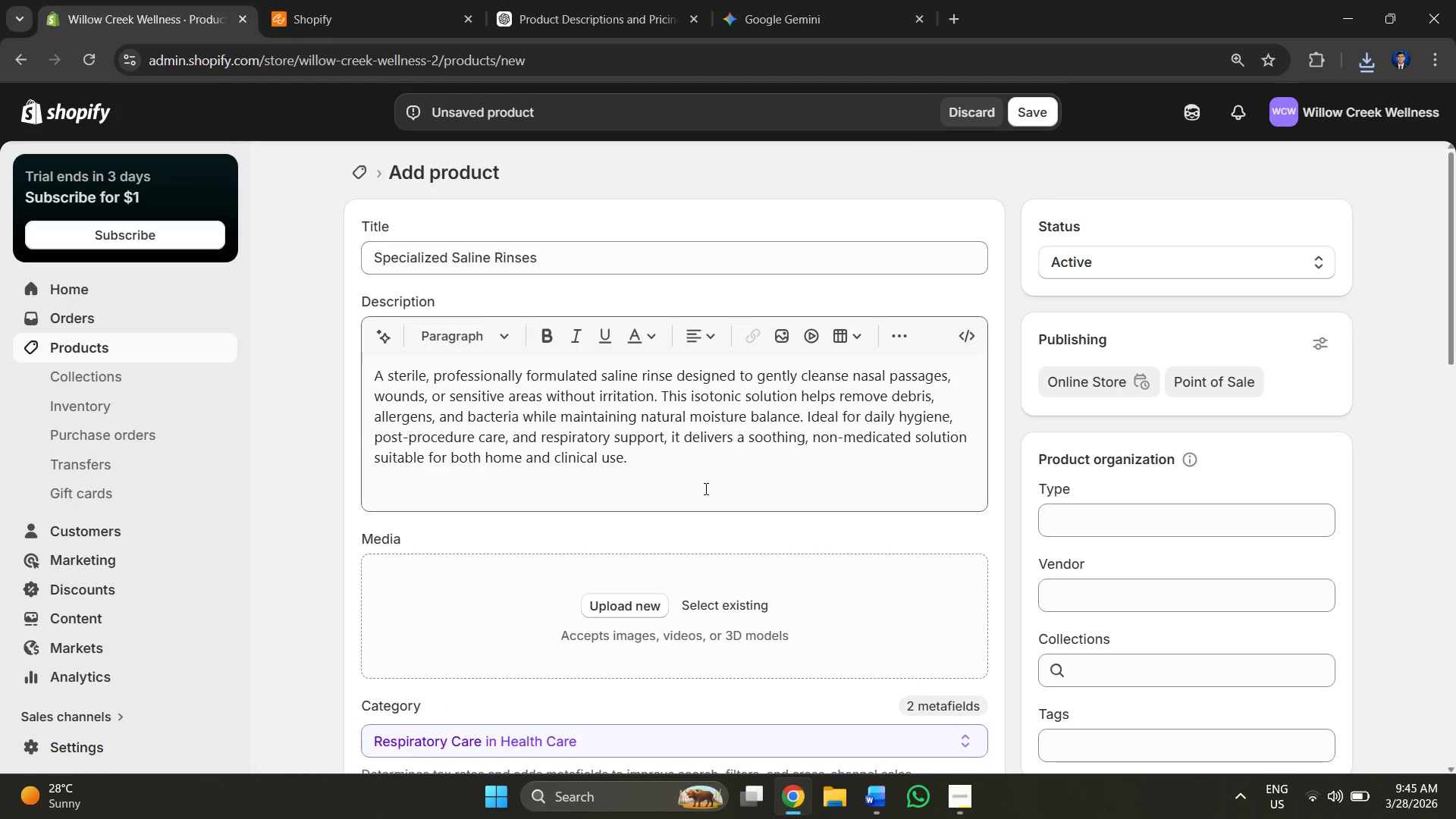 
scroll: coordinate [693, 497], scroll_direction: down, amount: 3.0
 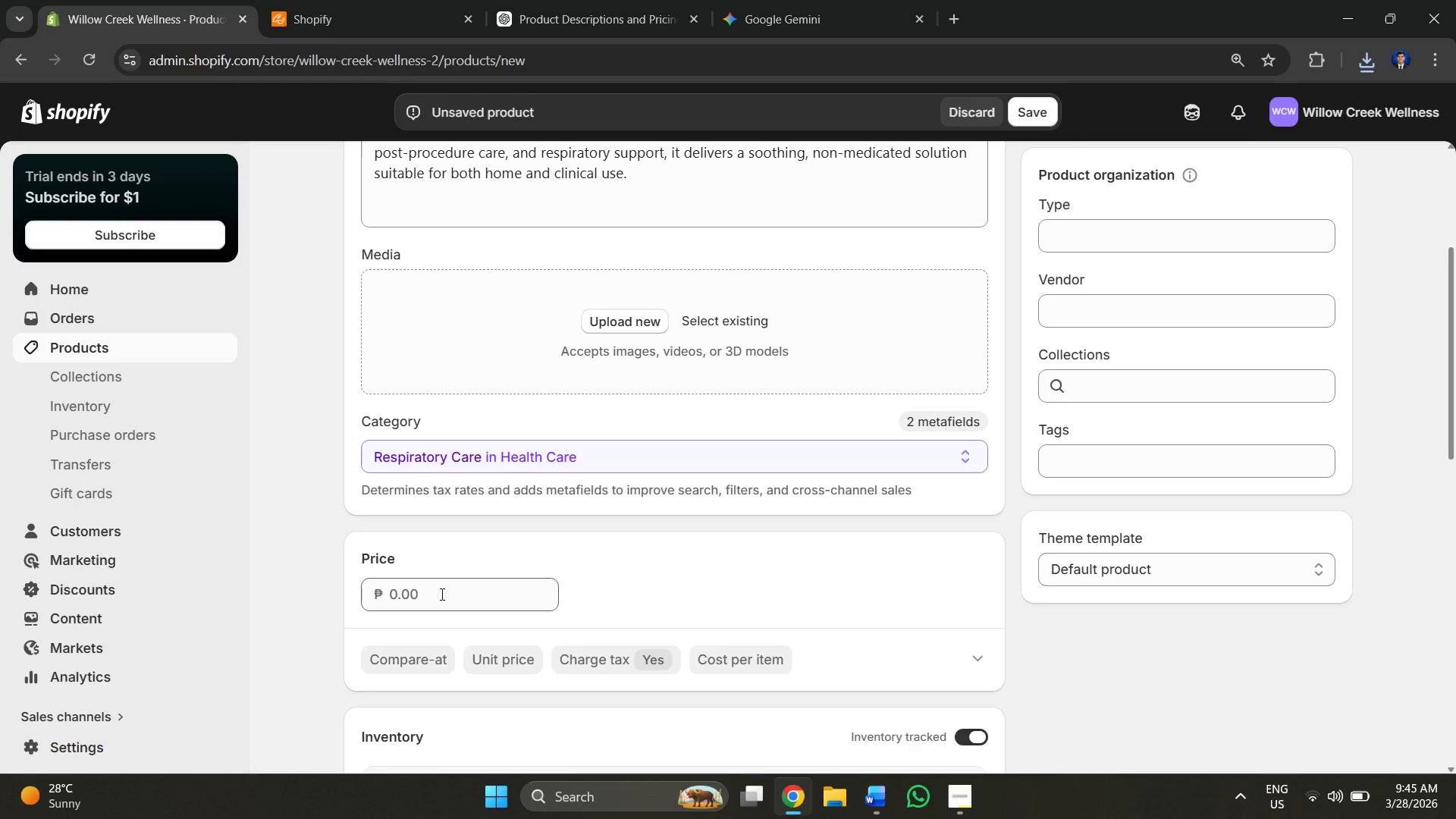 
key(Alt+AltLeft)
 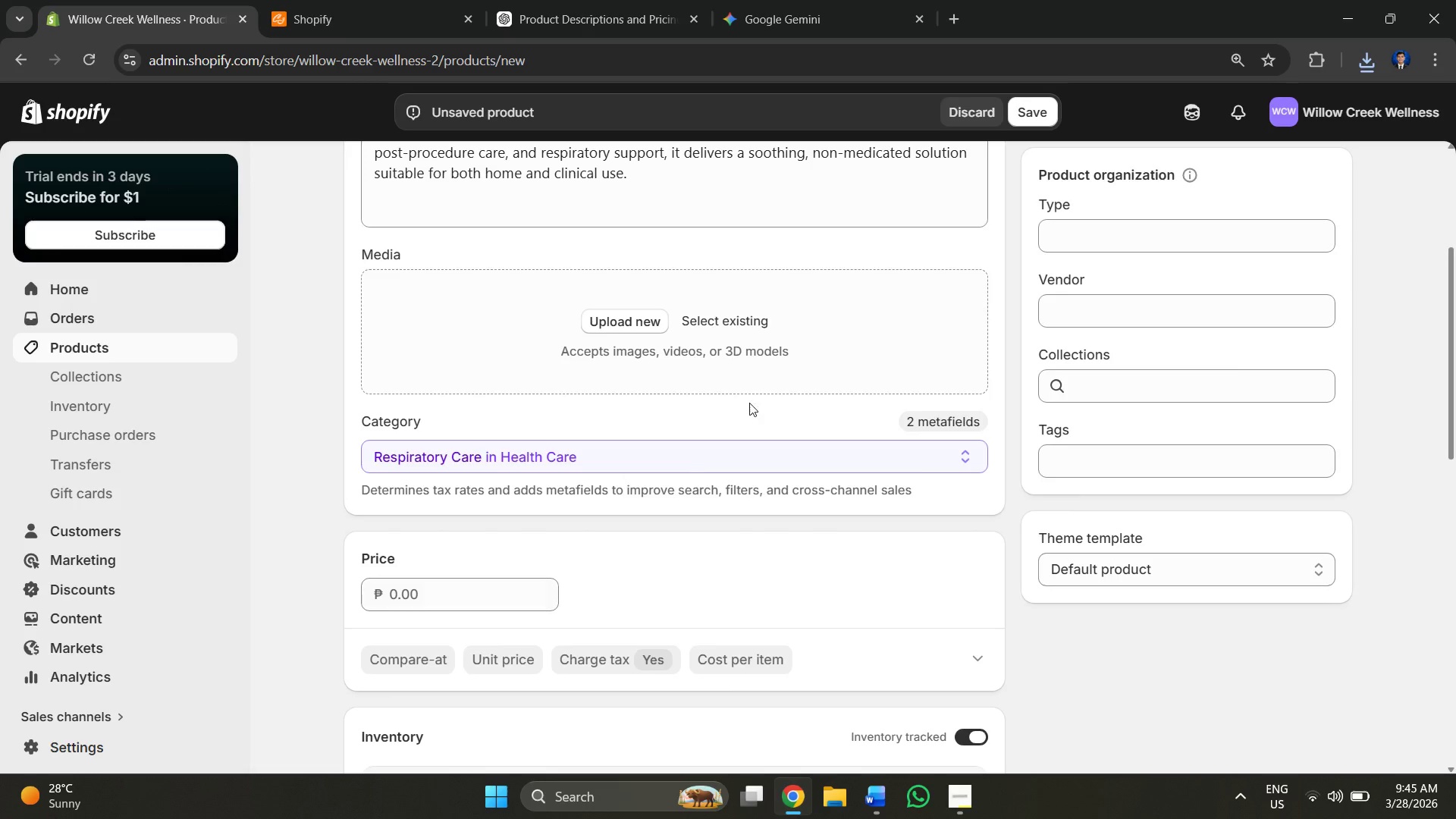 
key(Alt+Tab)